 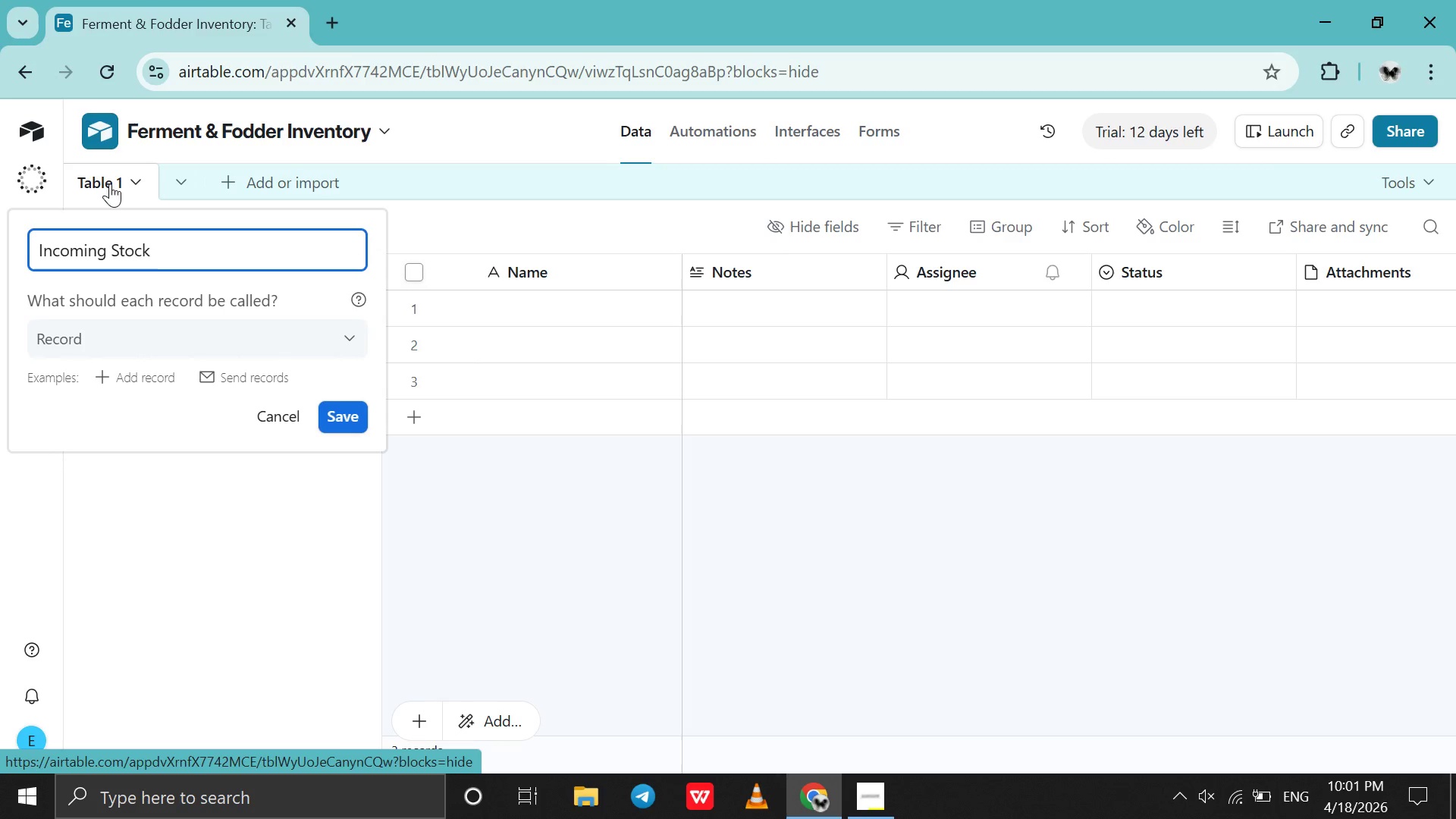 
left_click([342, 427])
 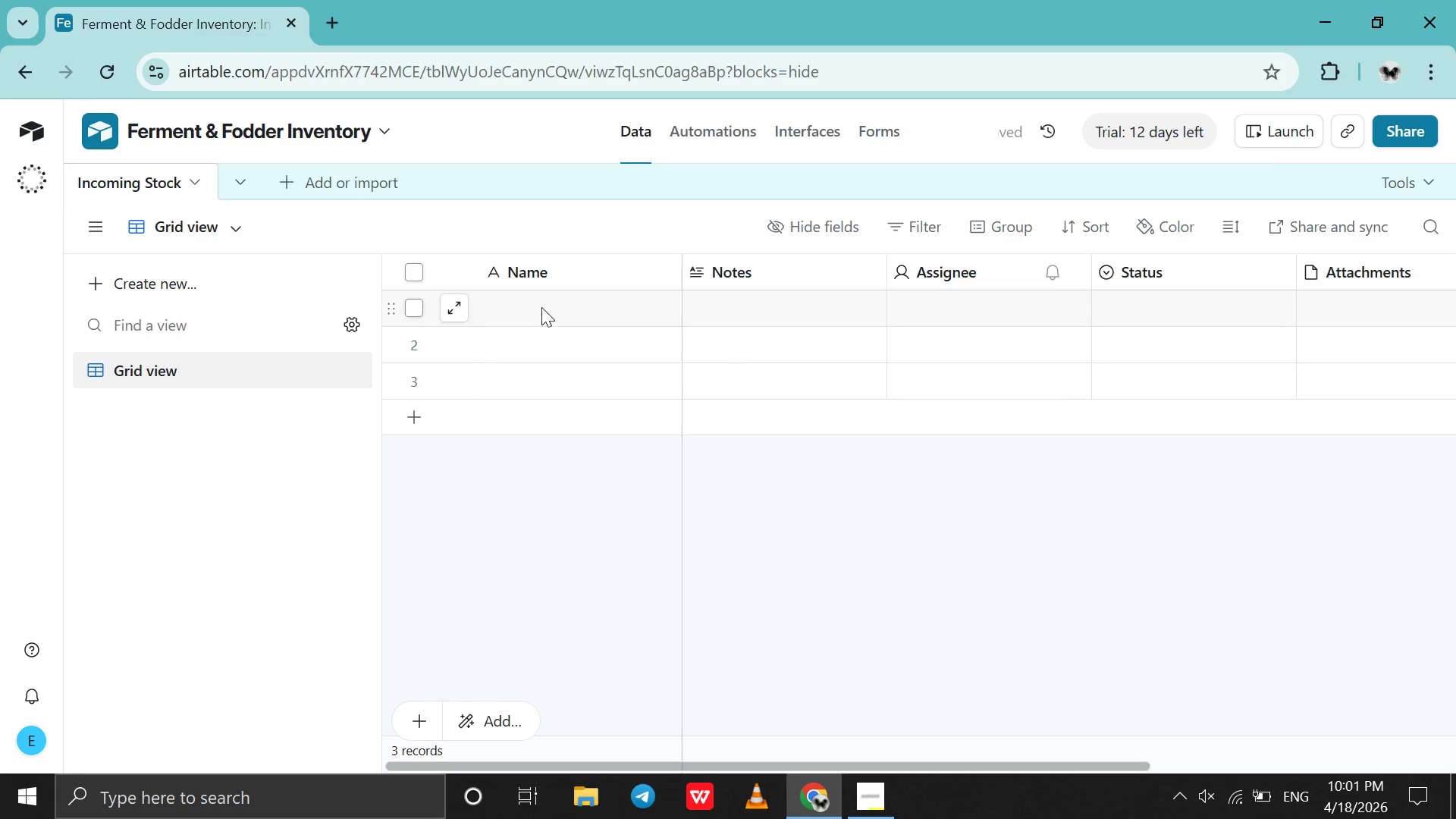 
double_click([560, 275])
 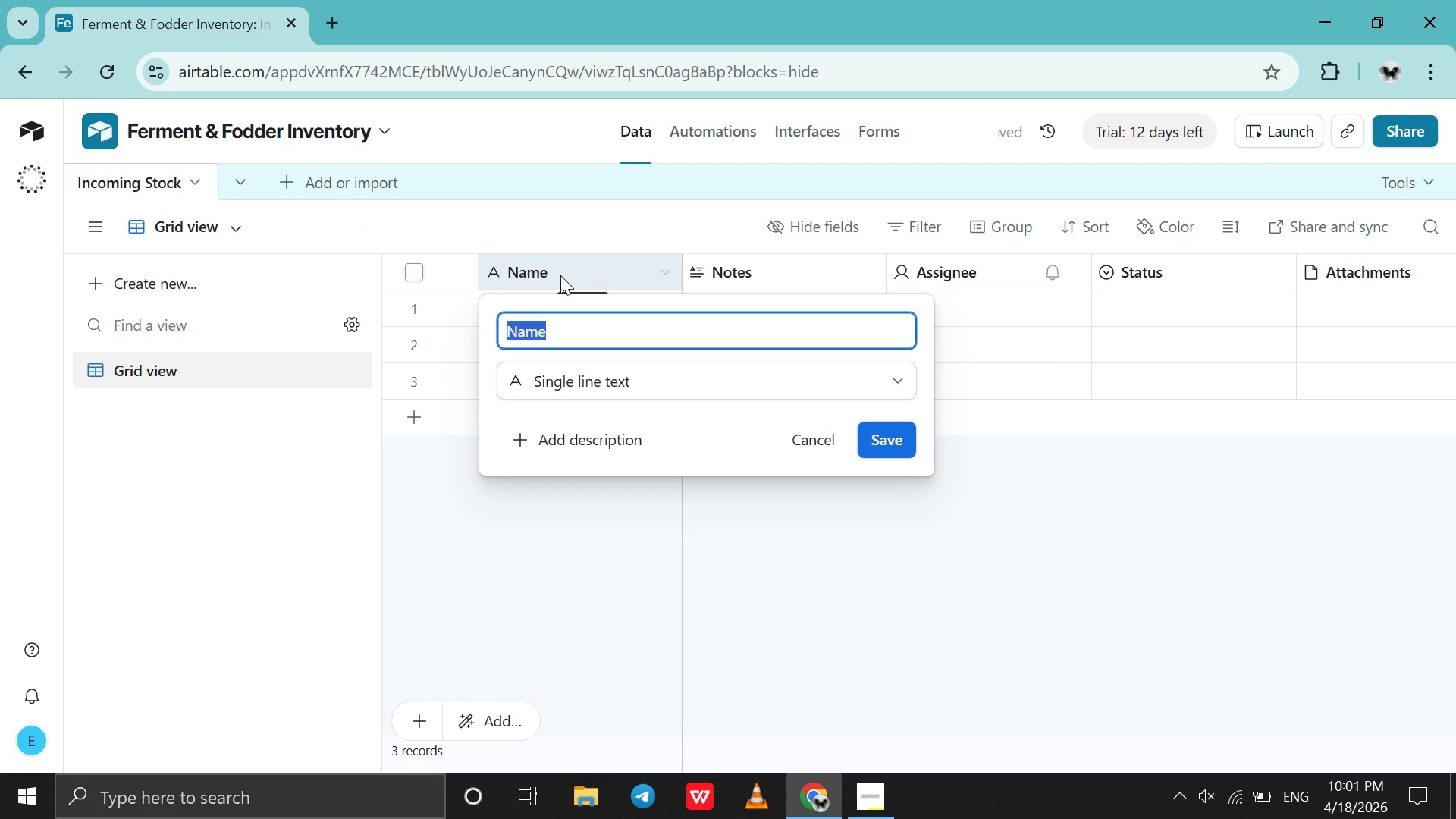 
type(Item Name)
 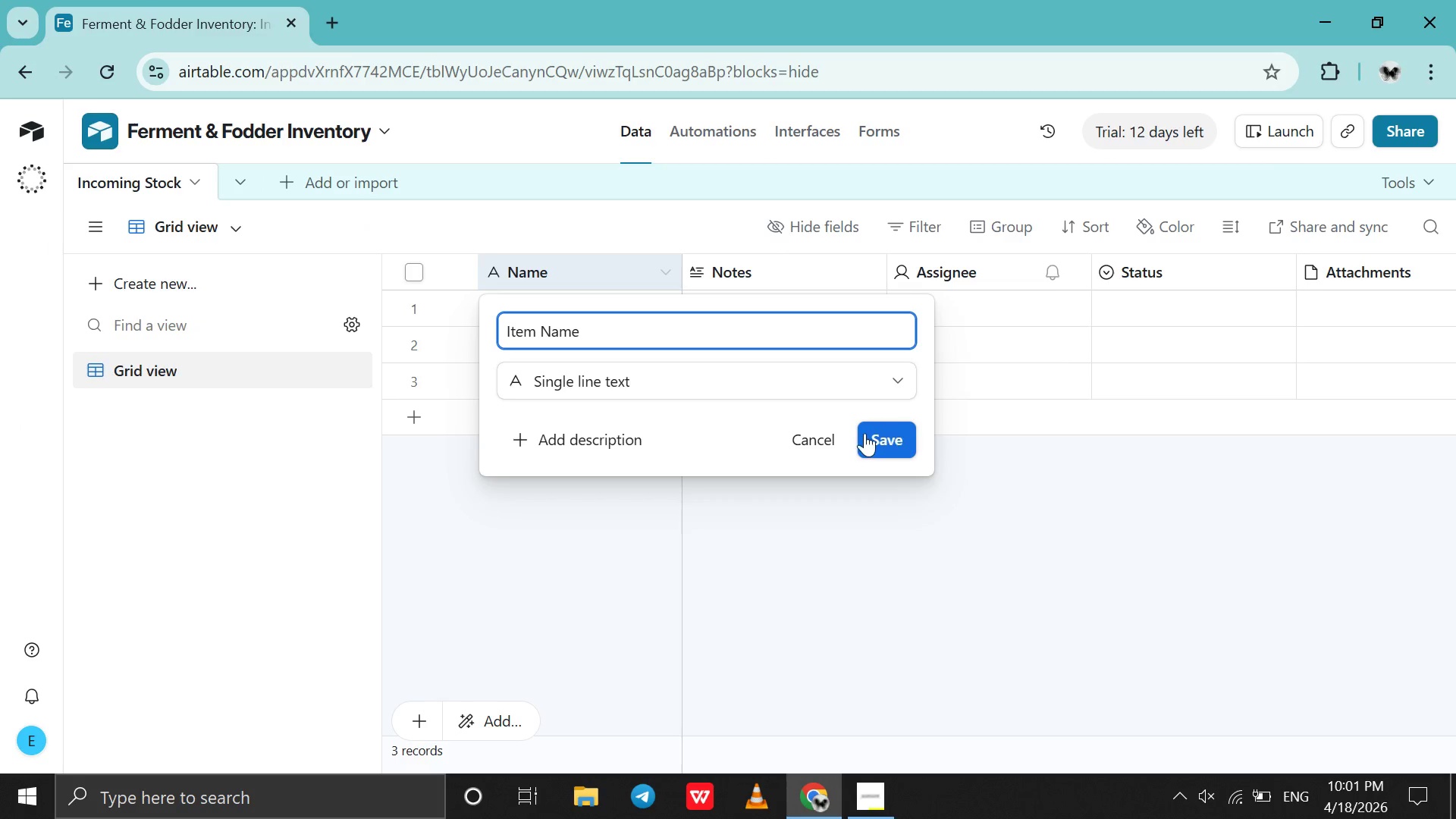 
left_click([876, 431])
 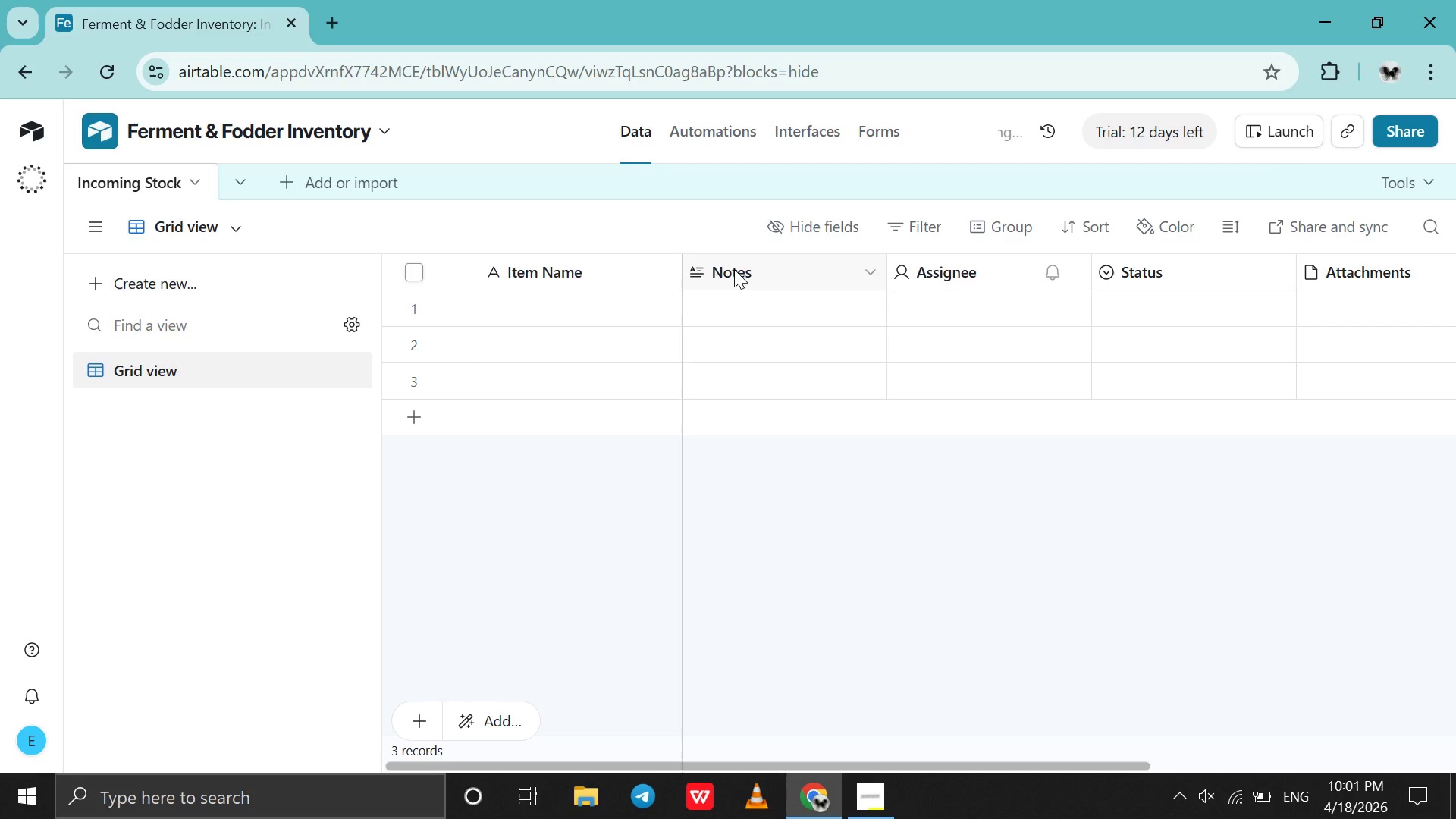 
double_click([734, 269])
 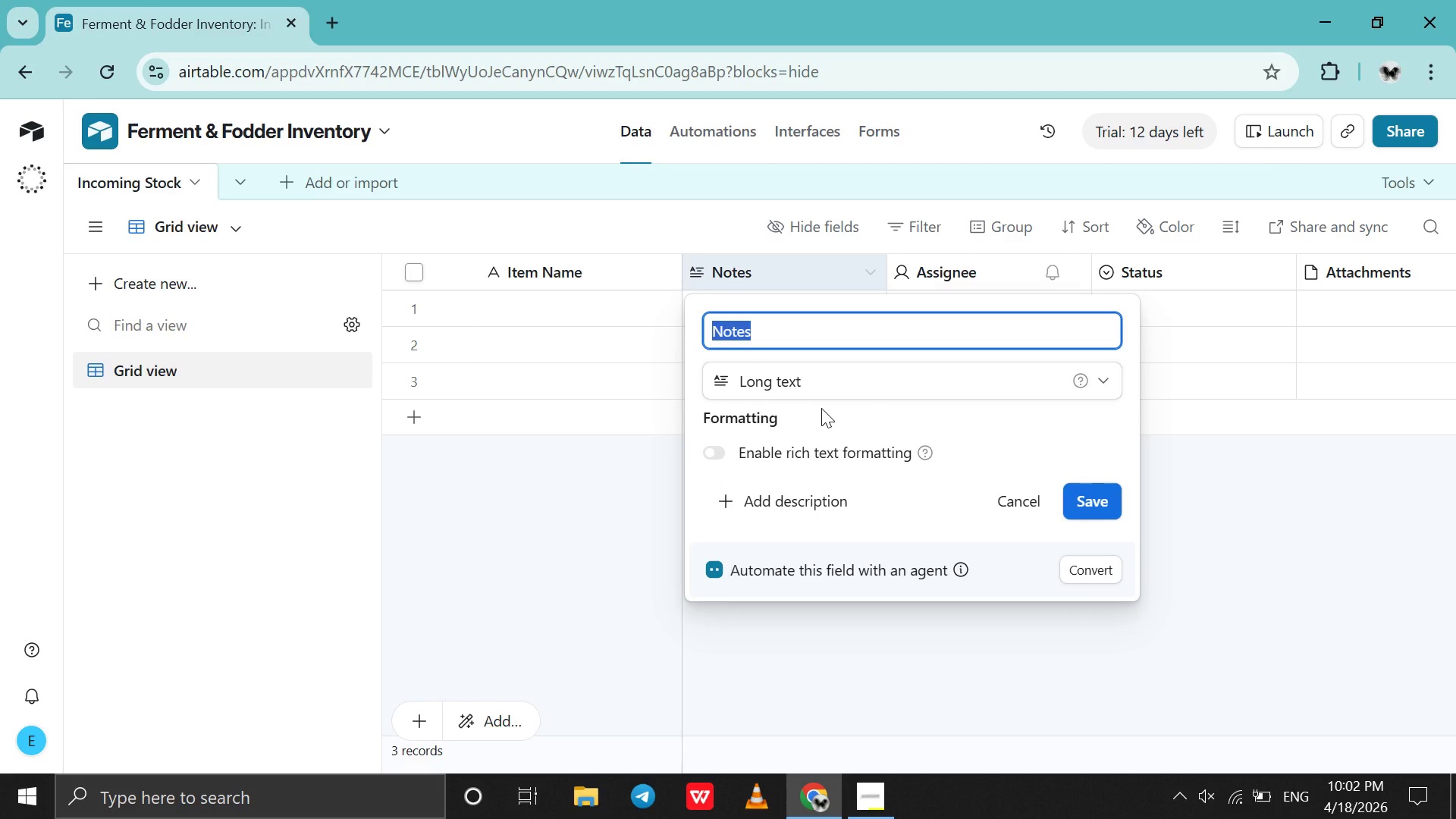 
wait(7.27)
 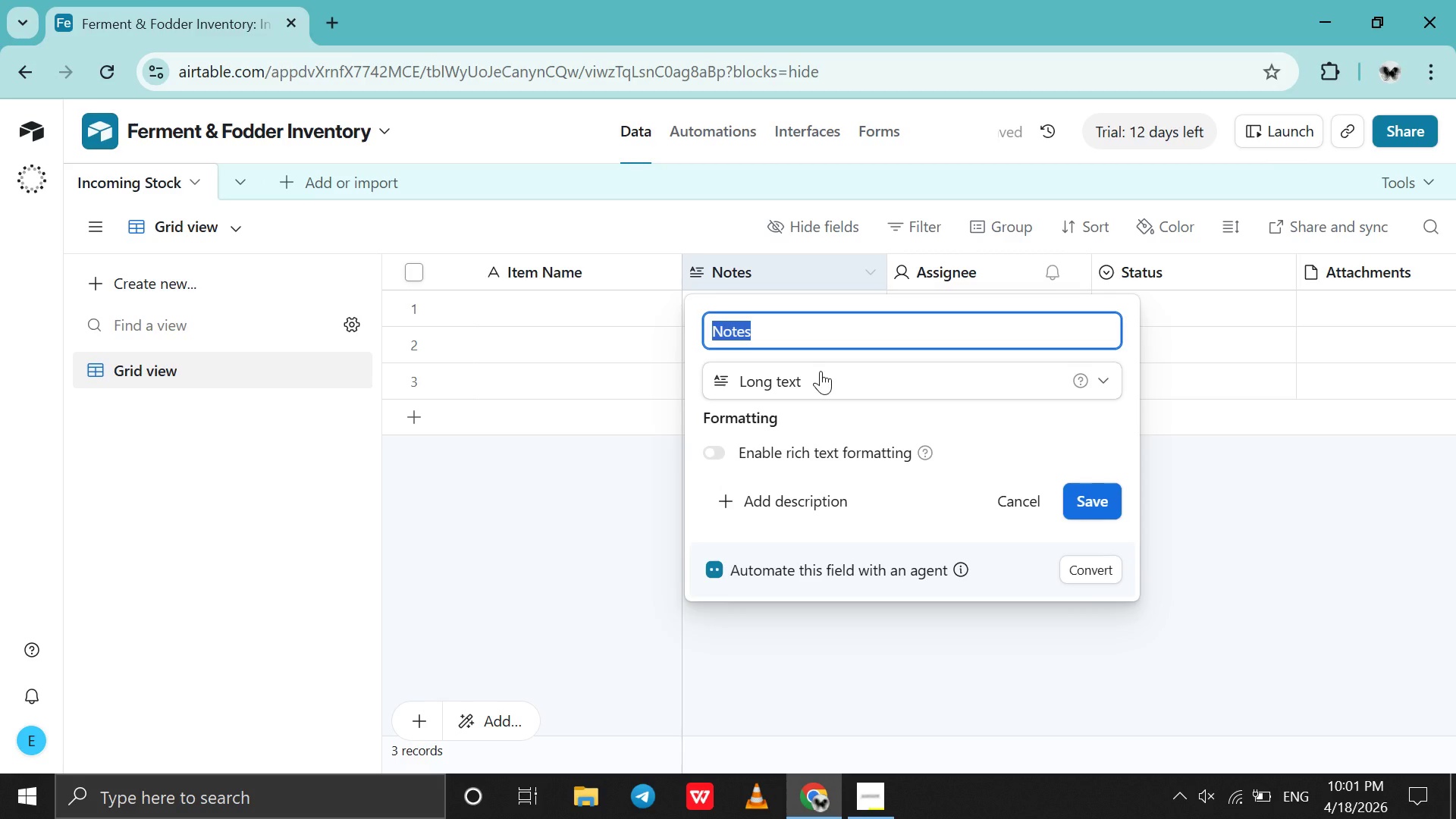 
type(Produer)
 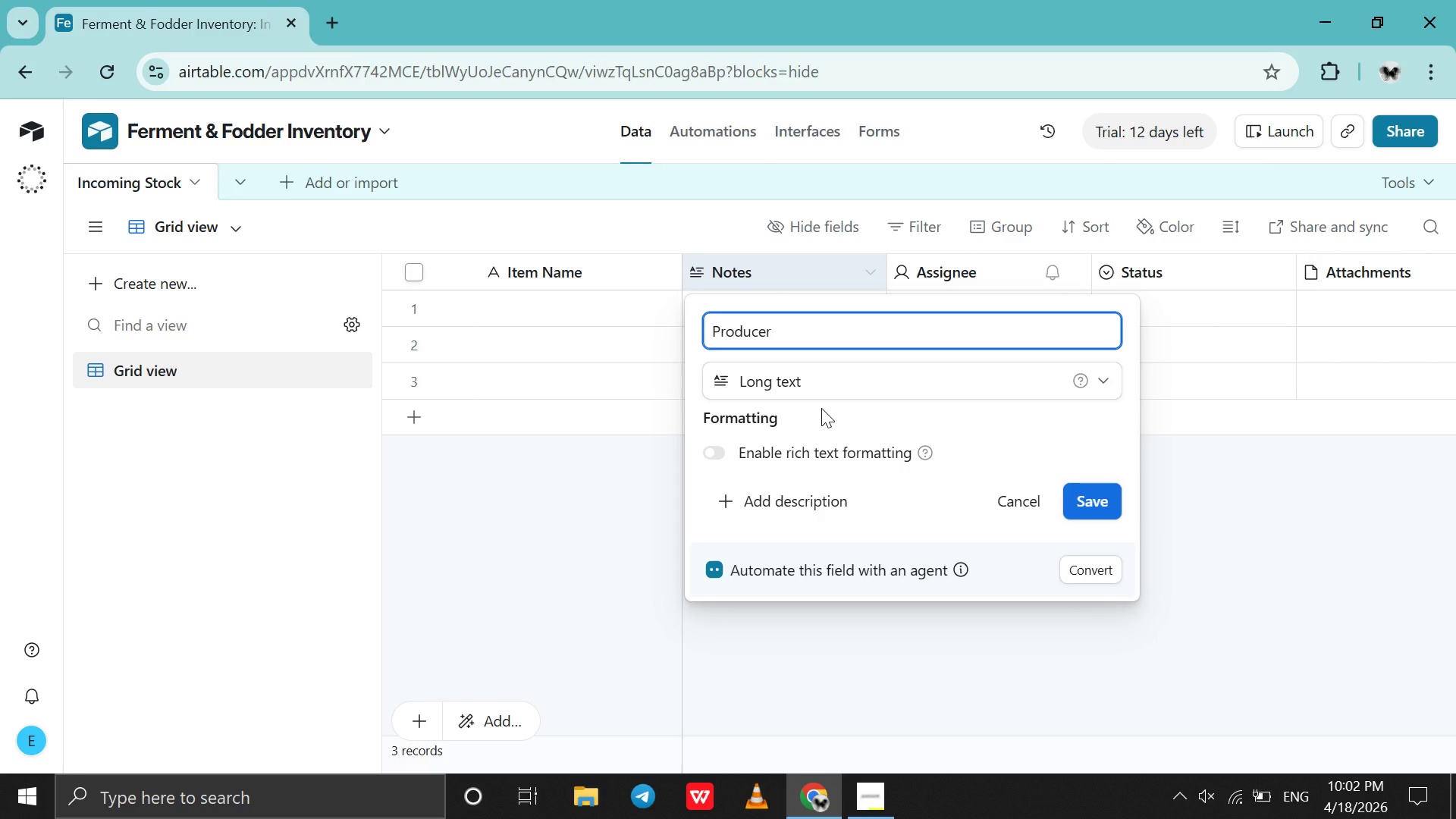 
hold_key(key=C, duration=0.31)
 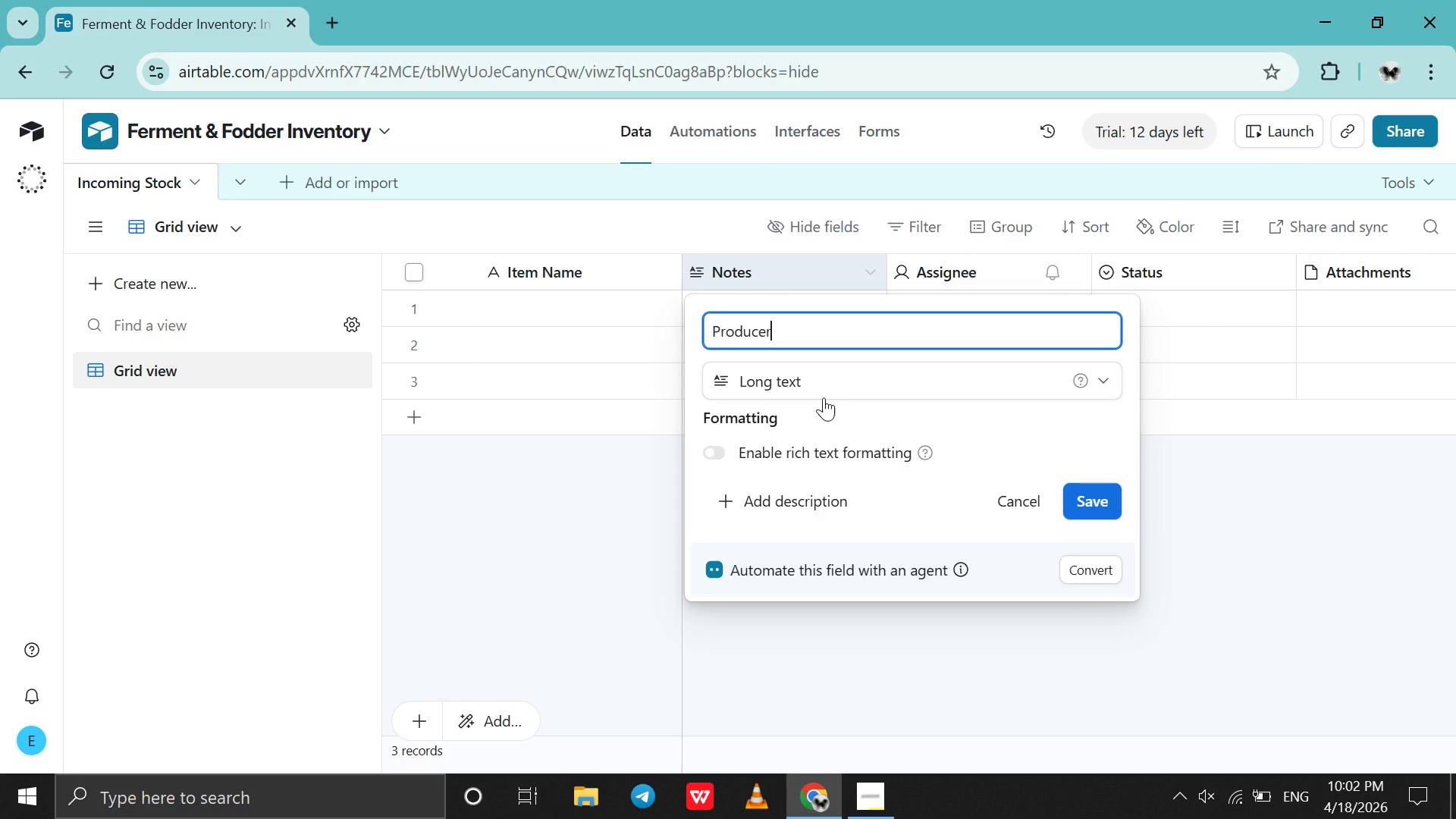 
left_click([824, 397])
 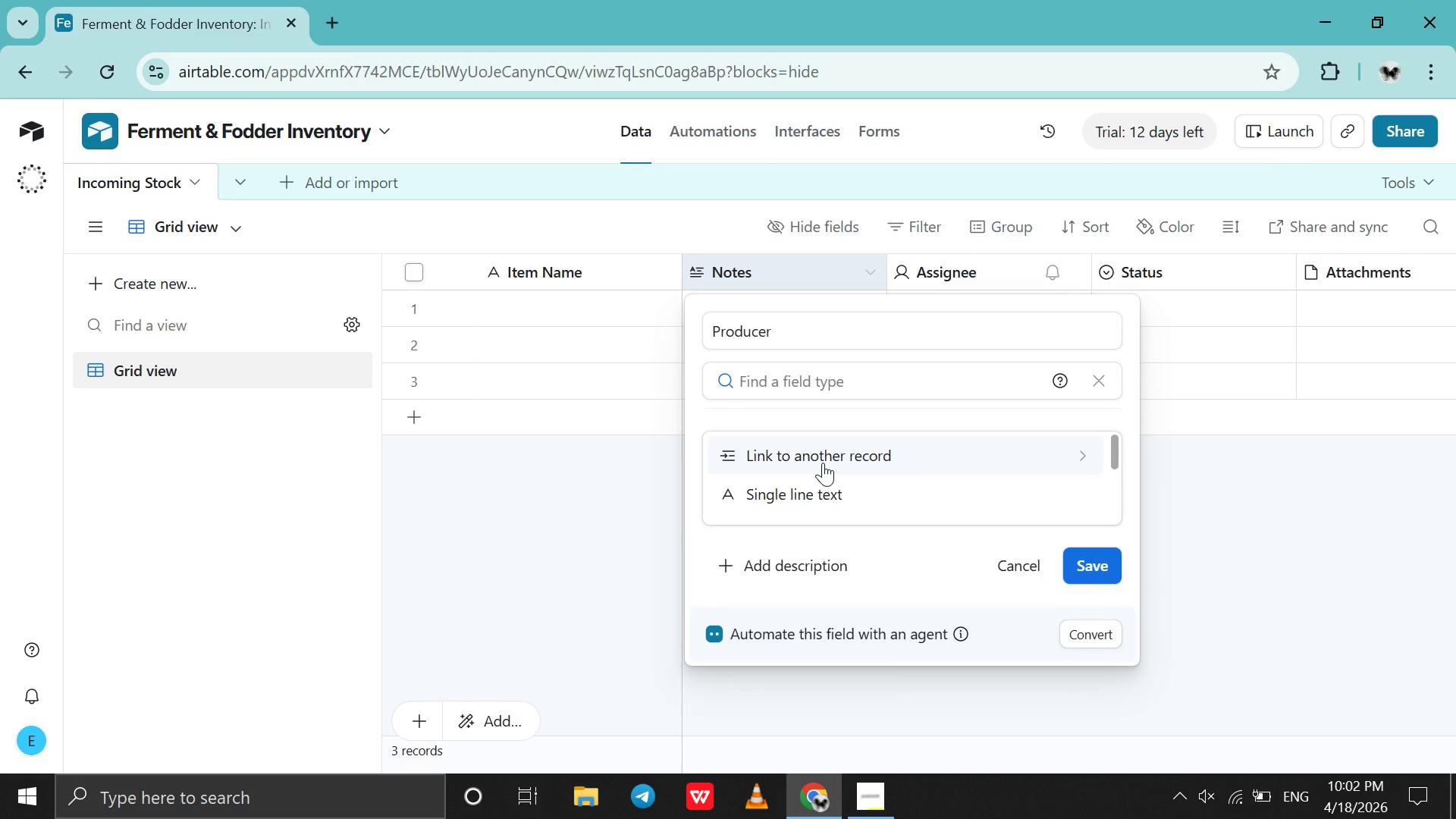 
type(sing)
 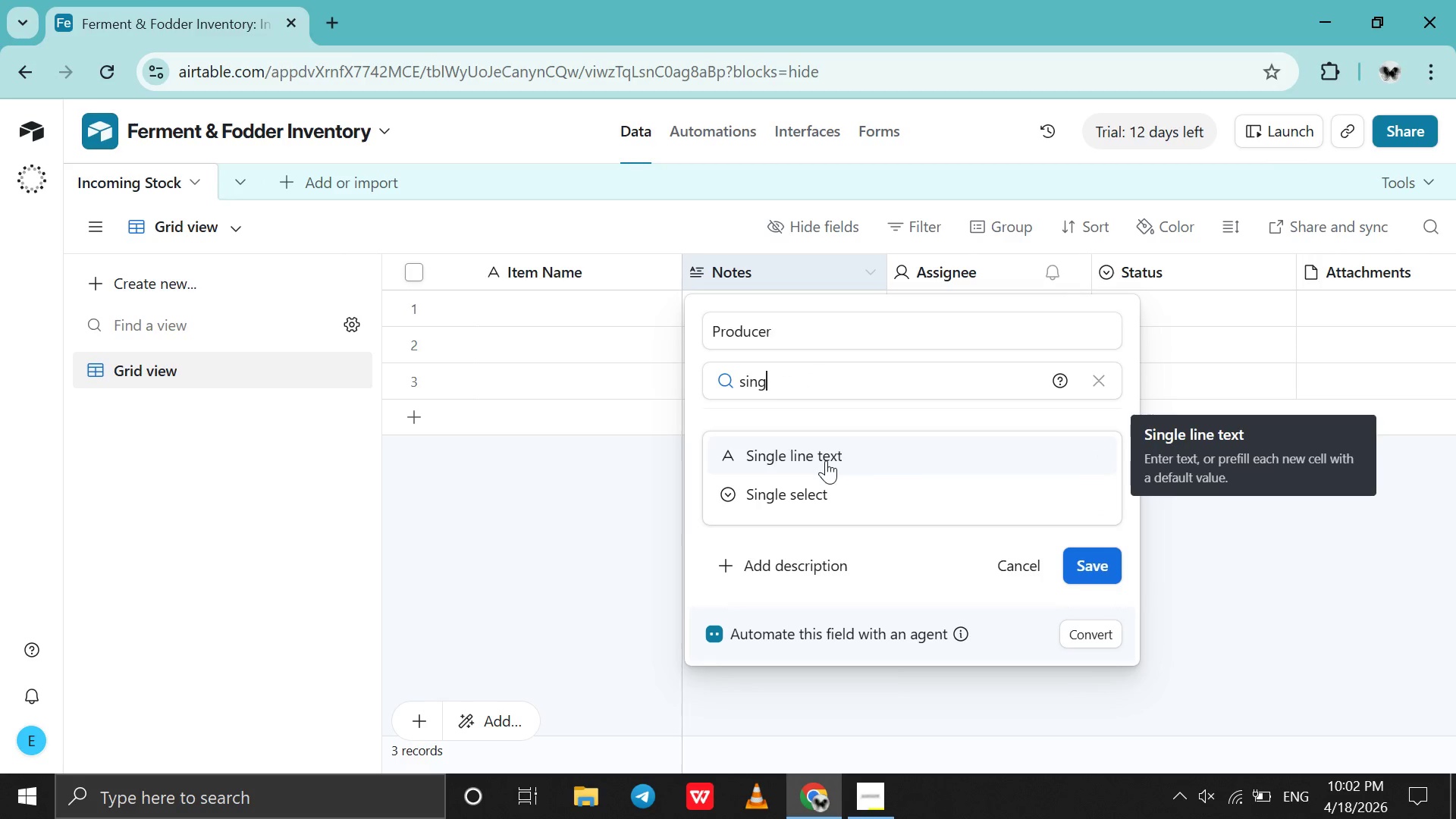 
left_click([826, 460])
 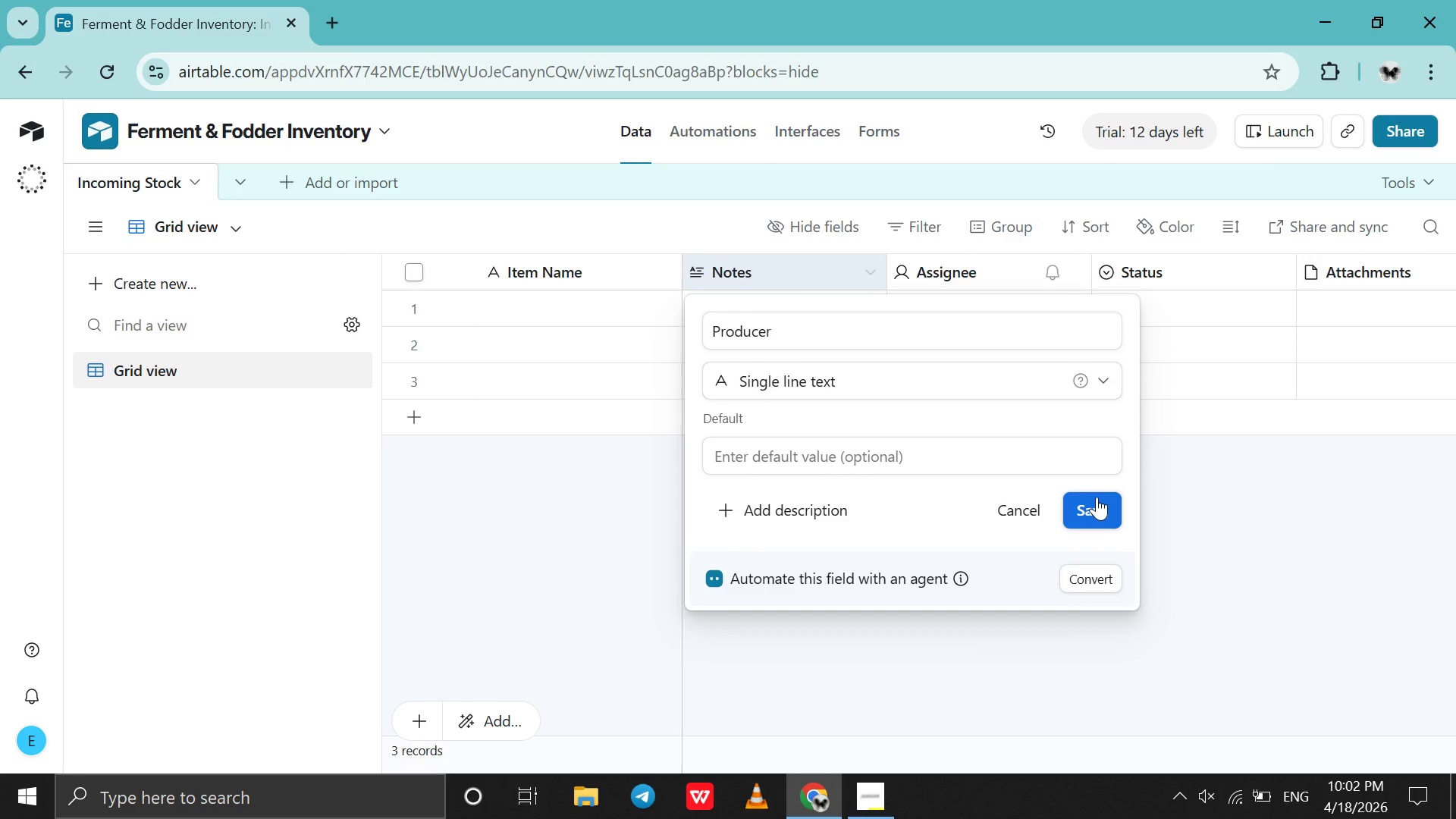 
left_click([1097, 507])
 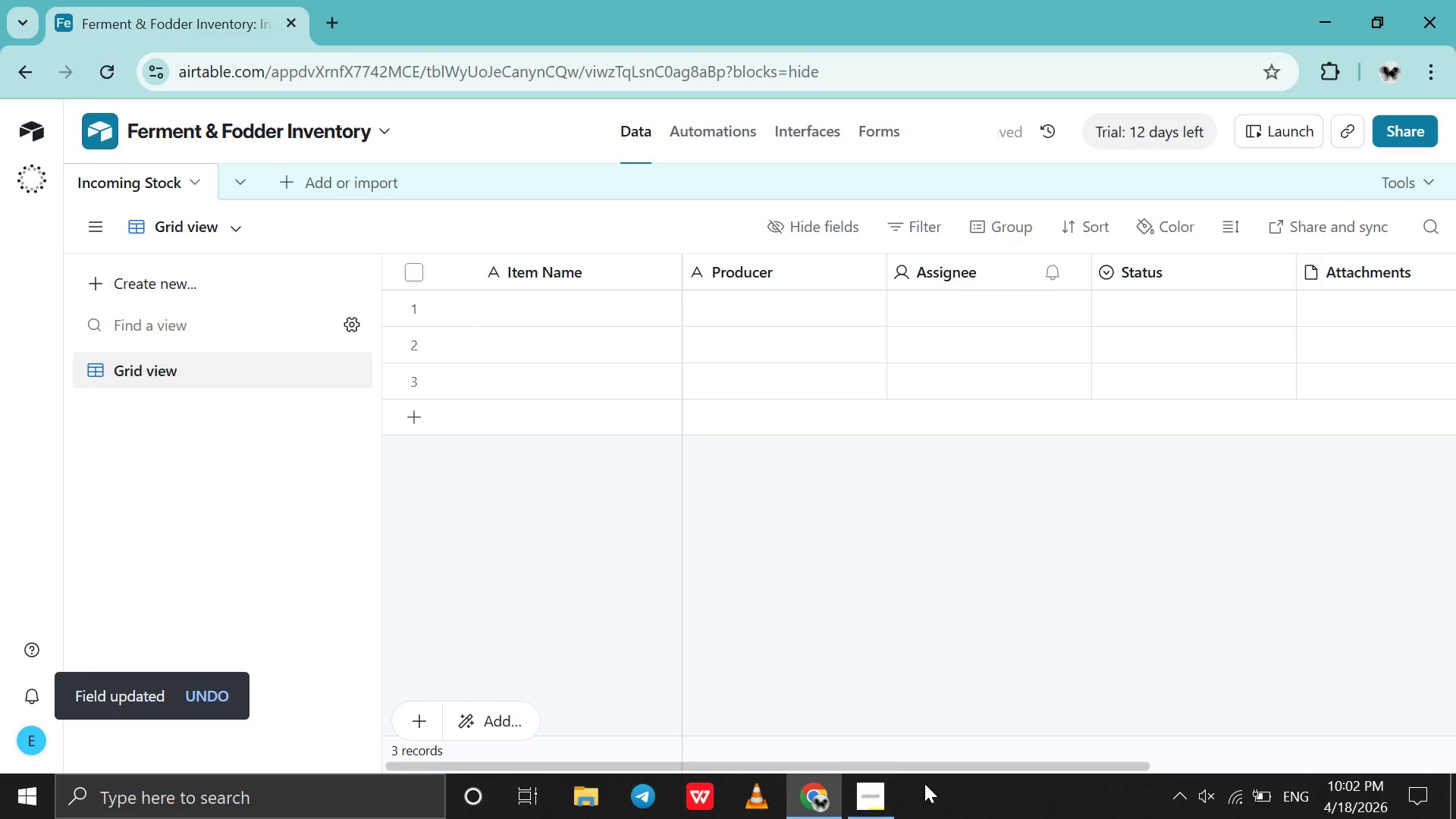 
left_click([877, 794])